 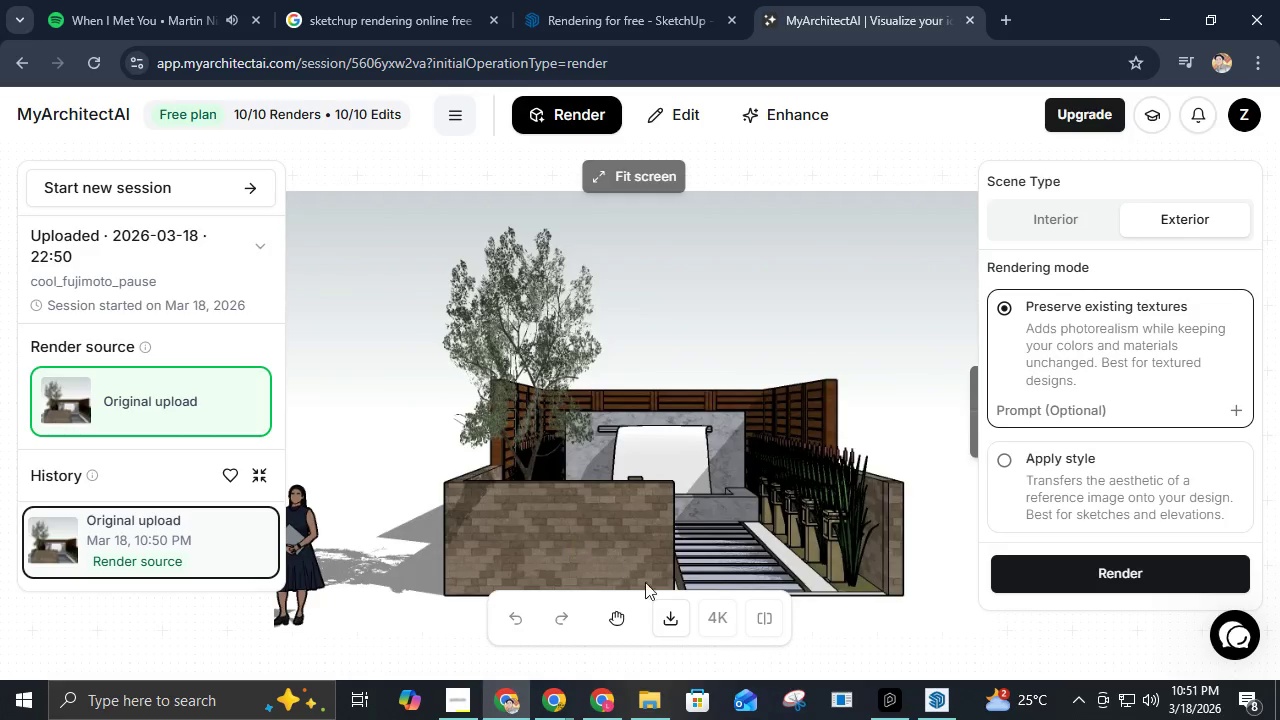 
scroll: coordinate [545, 540], scroll_direction: down, amount: 1.0
 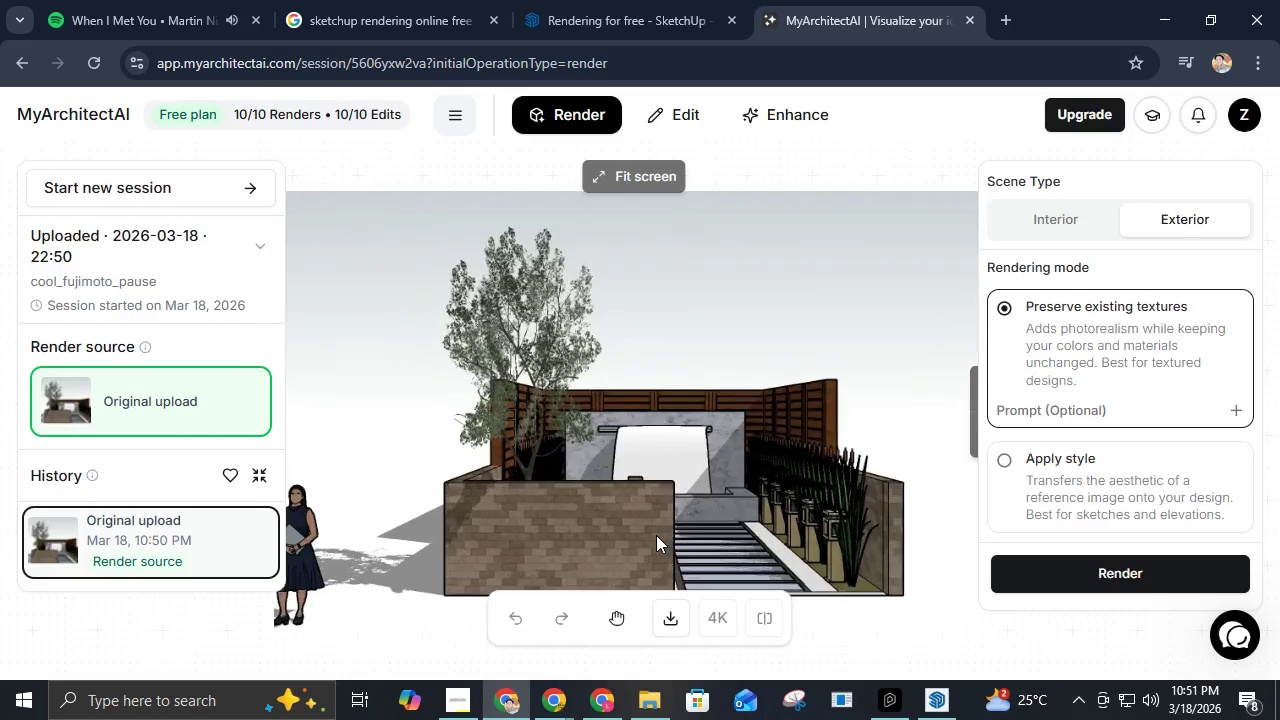 
scroll: coordinate [656, 535], scroll_direction: up, amount: 1.0
 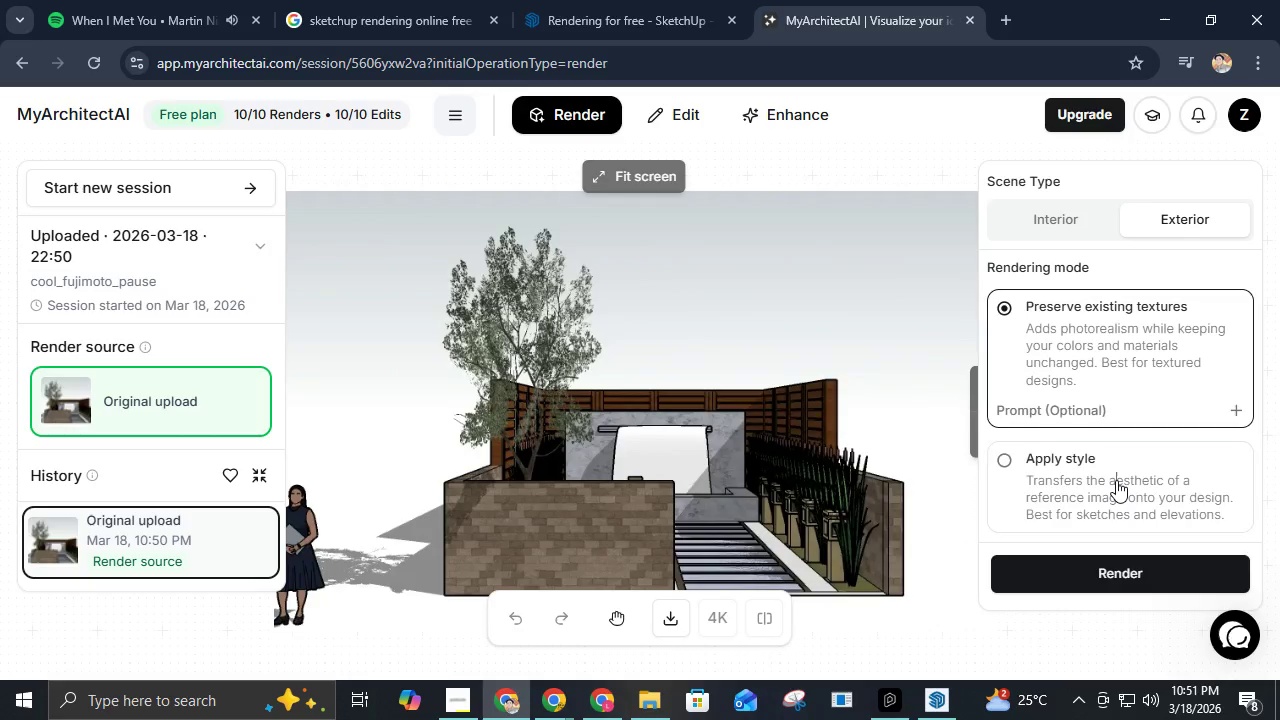 
mouse_move([891, 457])
 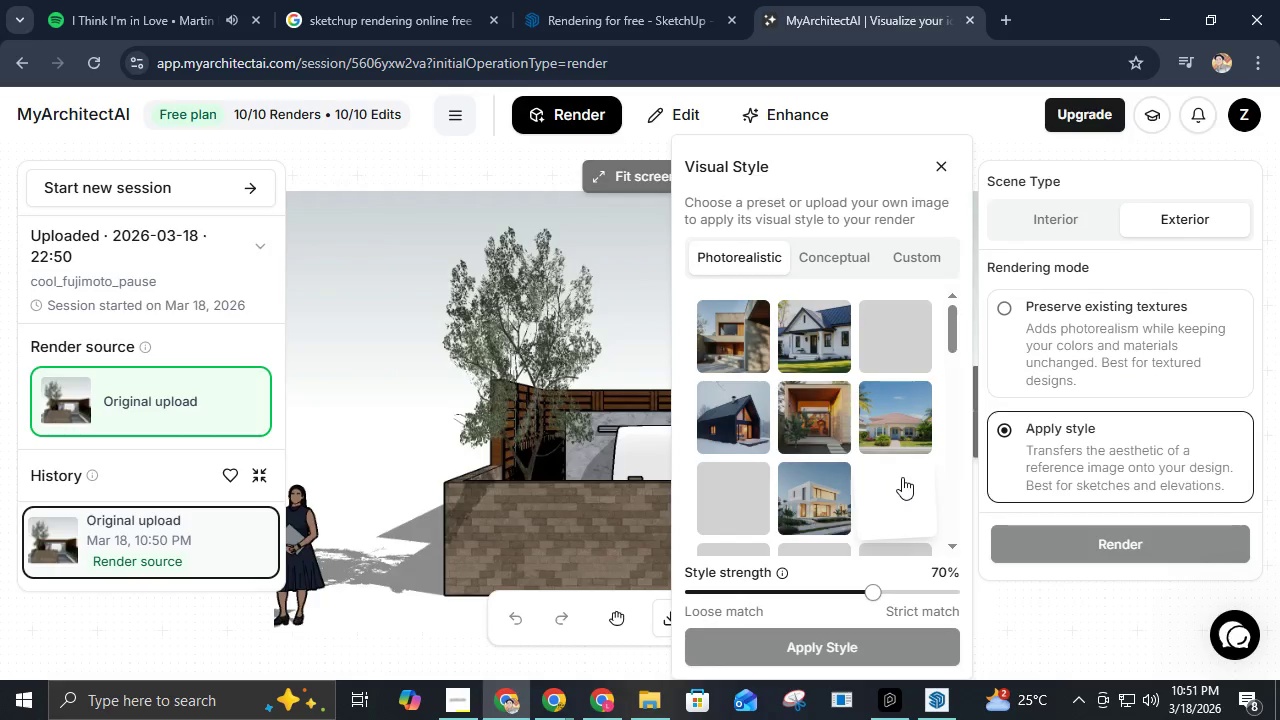 
mouse_move([902, 478])
 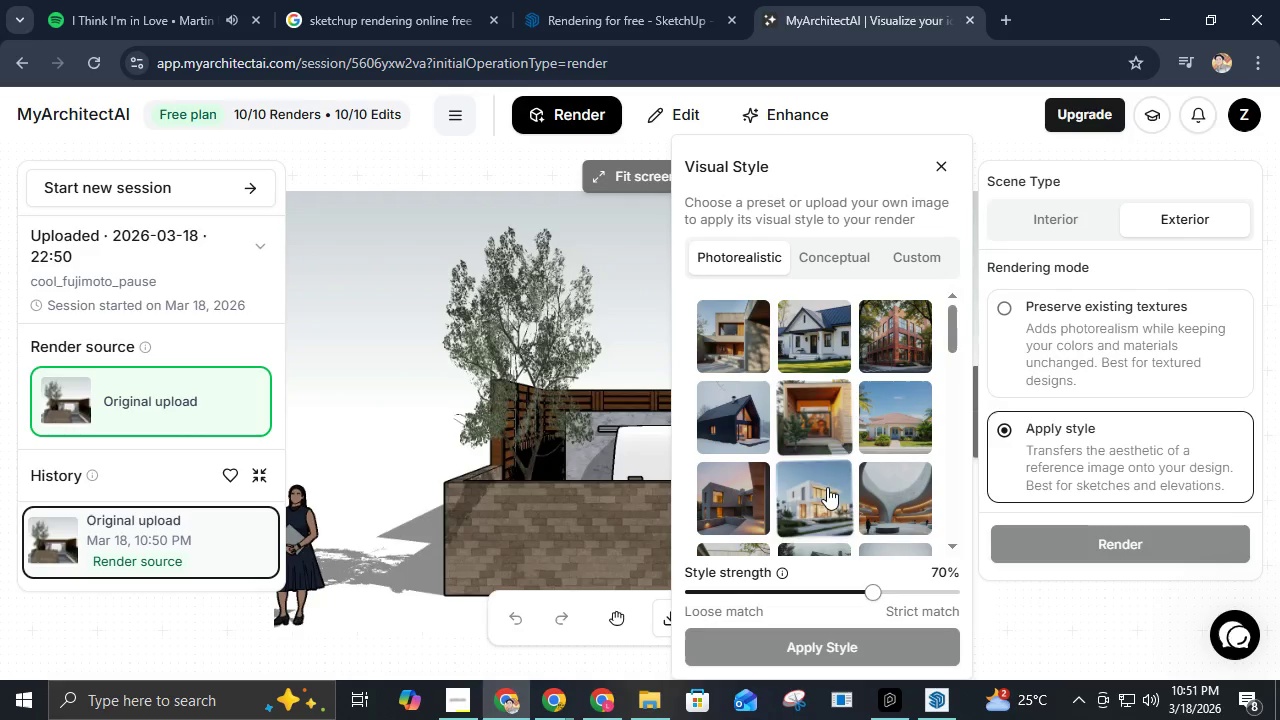 
scroll: coordinate [821, 484], scroll_direction: down, amount: 4.0
 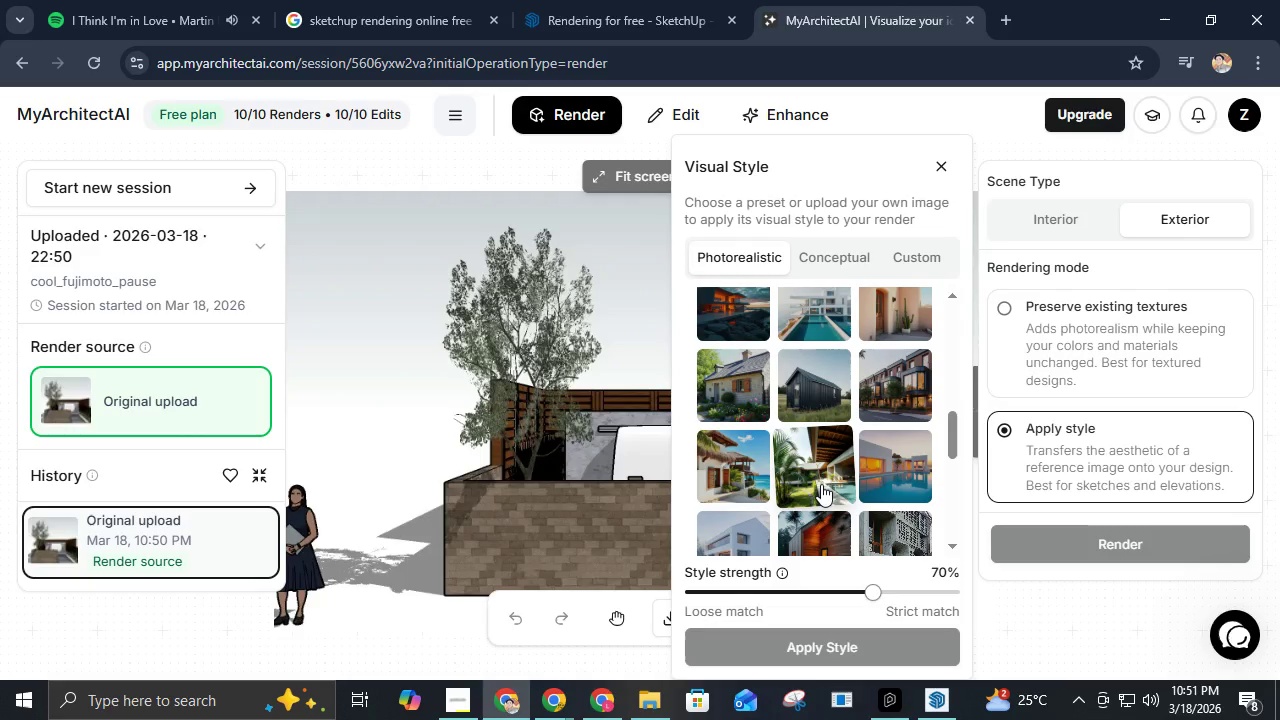 
scroll: coordinate [823, 484], scroll_direction: up, amount: 3.0
 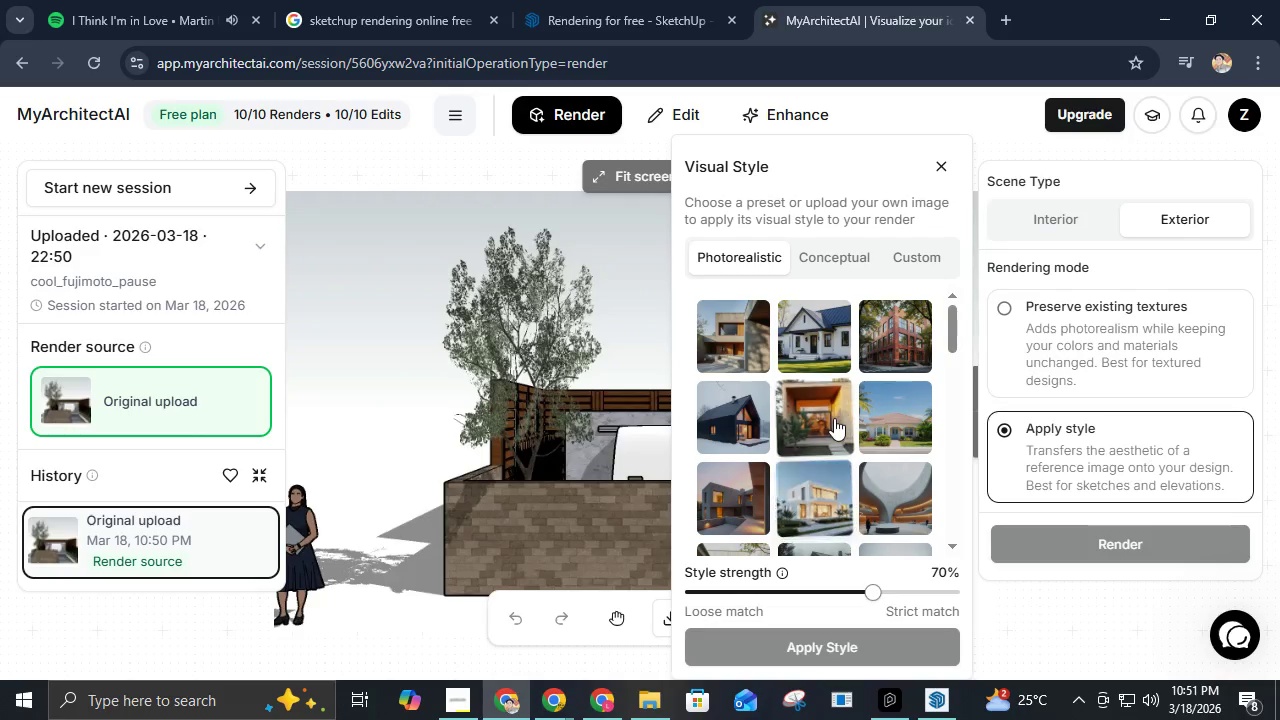 
left_click([834, 416])
 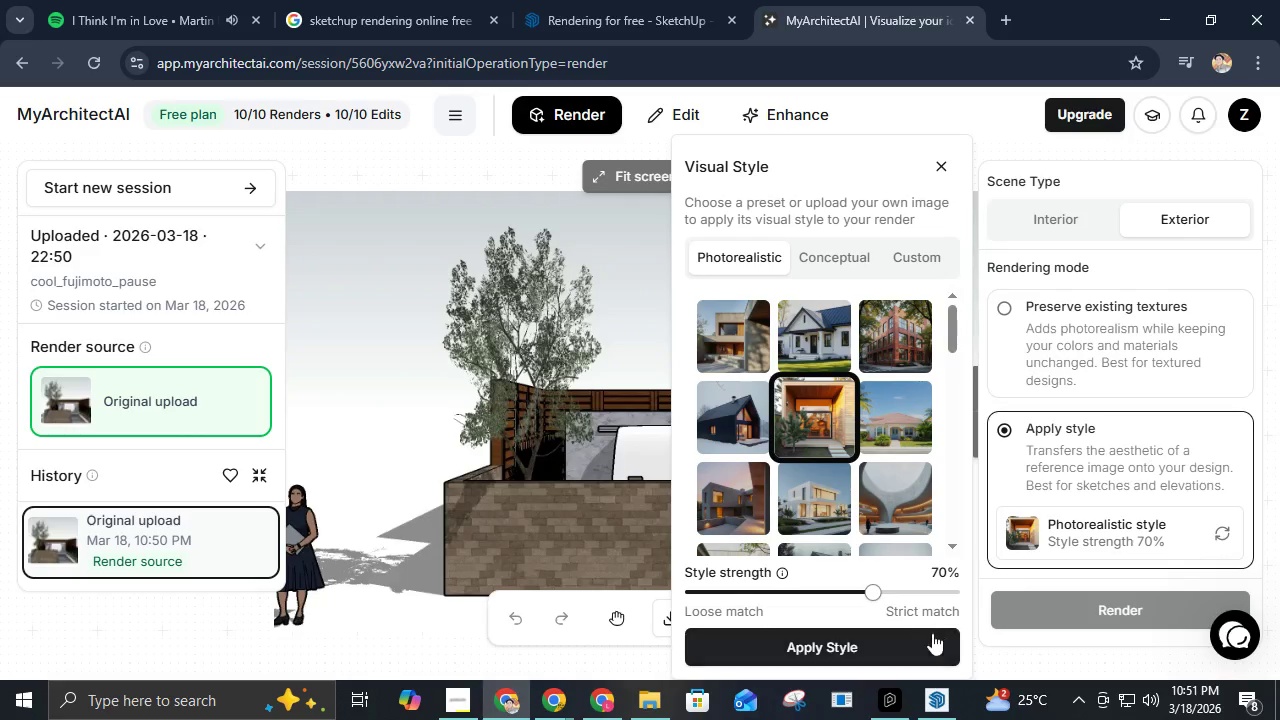 
left_click([923, 648])
 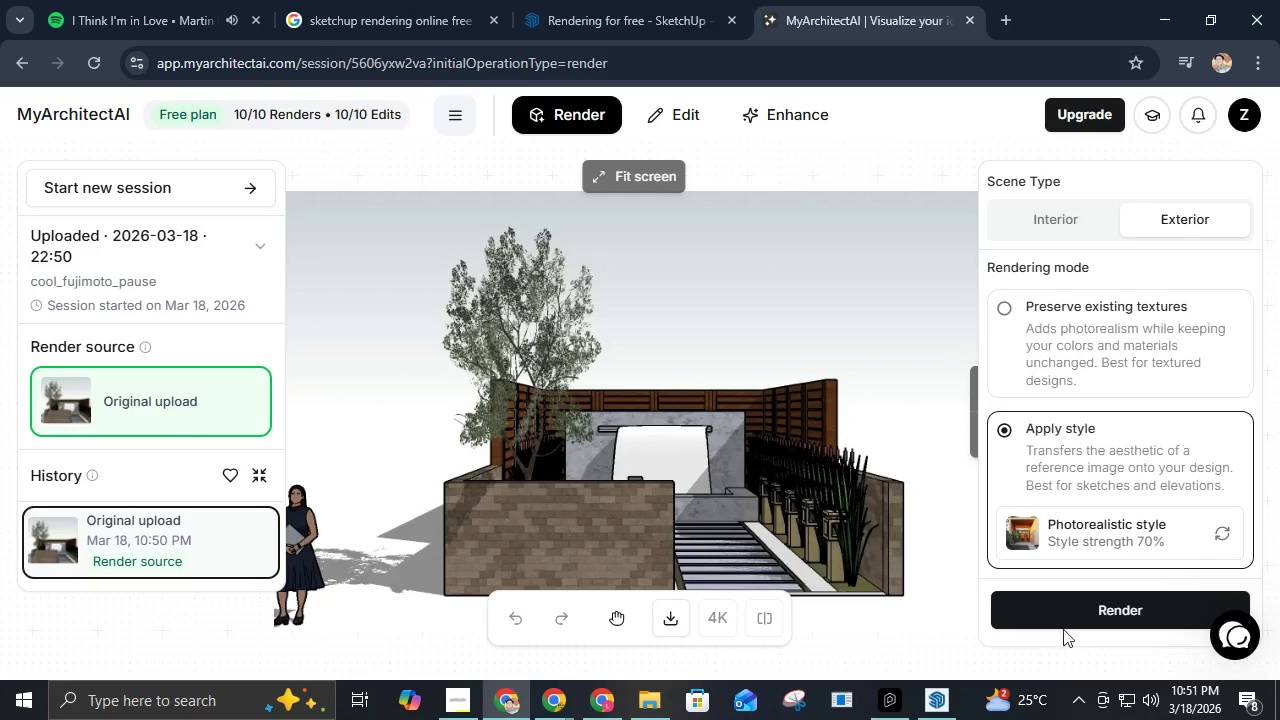 
left_click([1072, 614])
 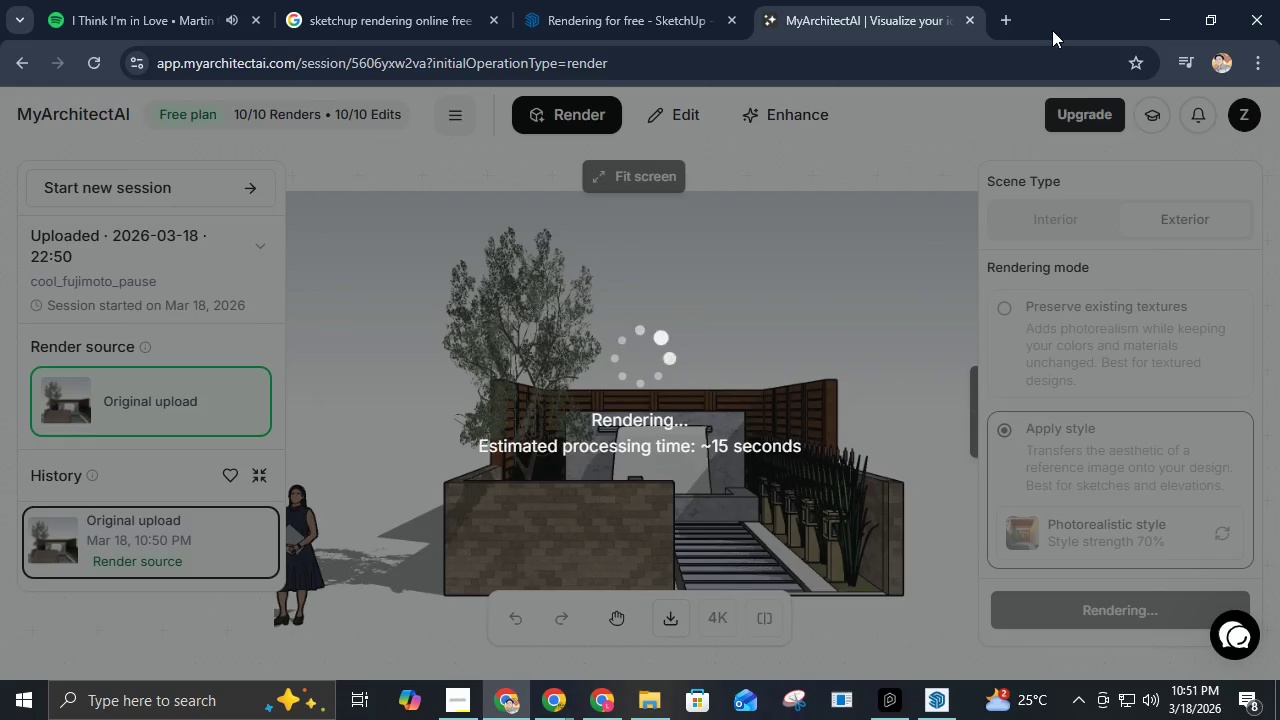 
wait(13.56)
 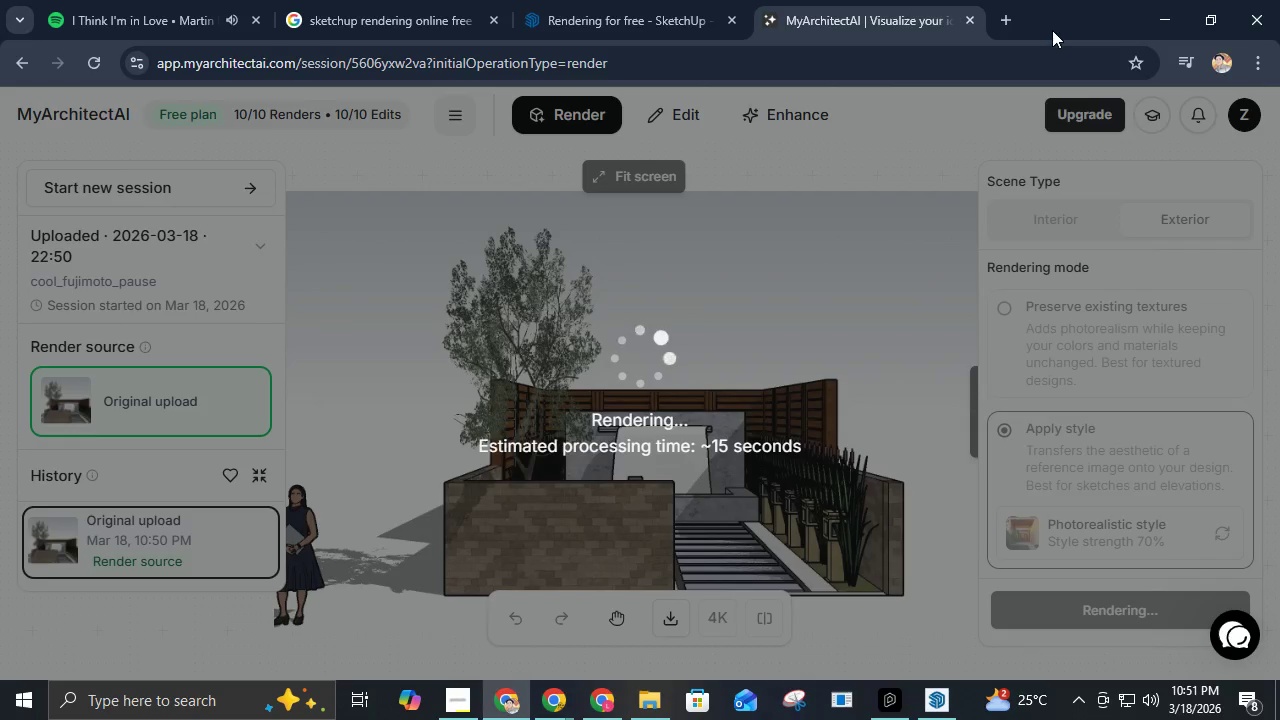 
left_click_drag(start_coordinate=[1082, 7], to_coordinate=[686, 53])
 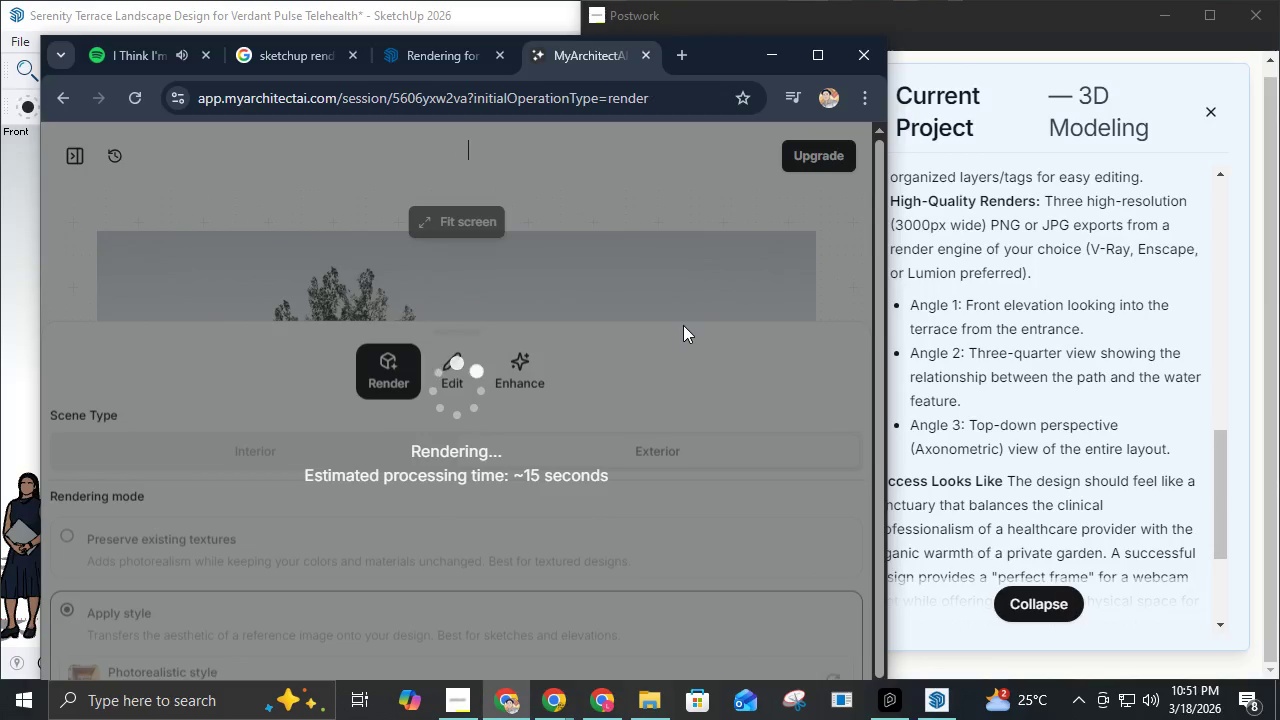 
scroll: coordinate [683, 325], scroll_direction: up, amount: 1.0
 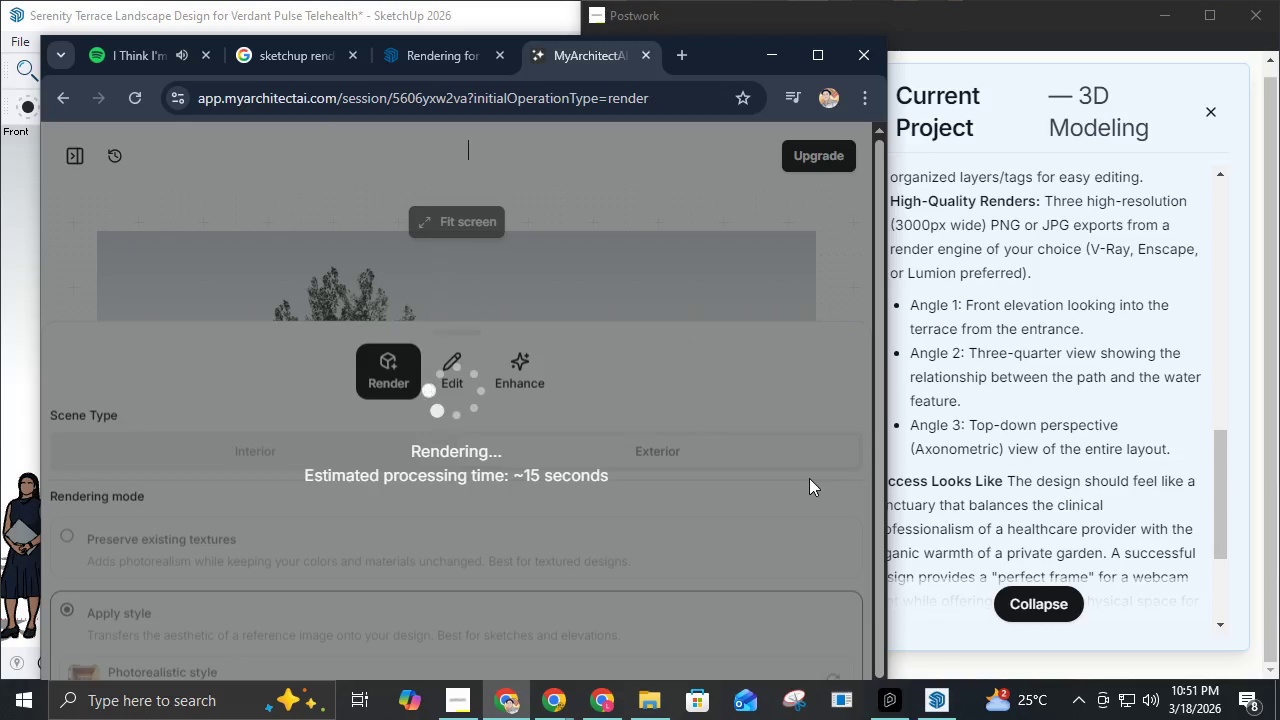 
wait(11.1)
 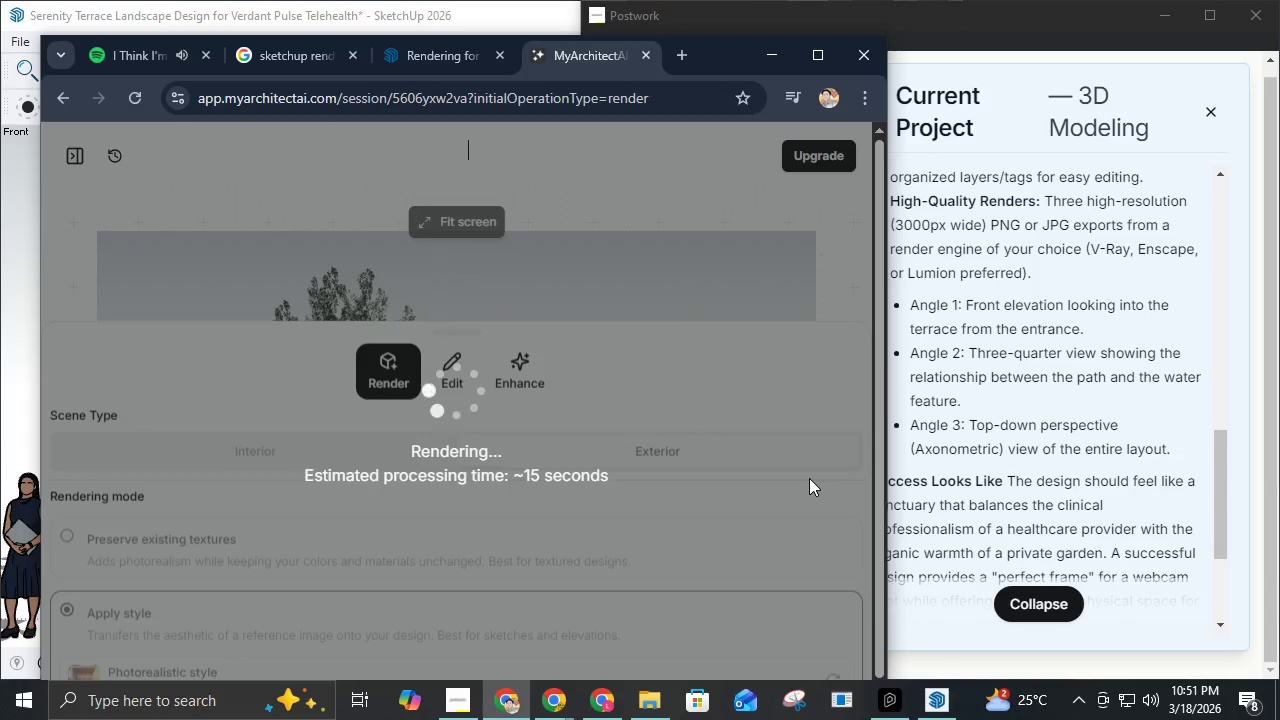 
left_click_drag(start_coordinate=[461, 455], to_coordinate=[129, 412])
 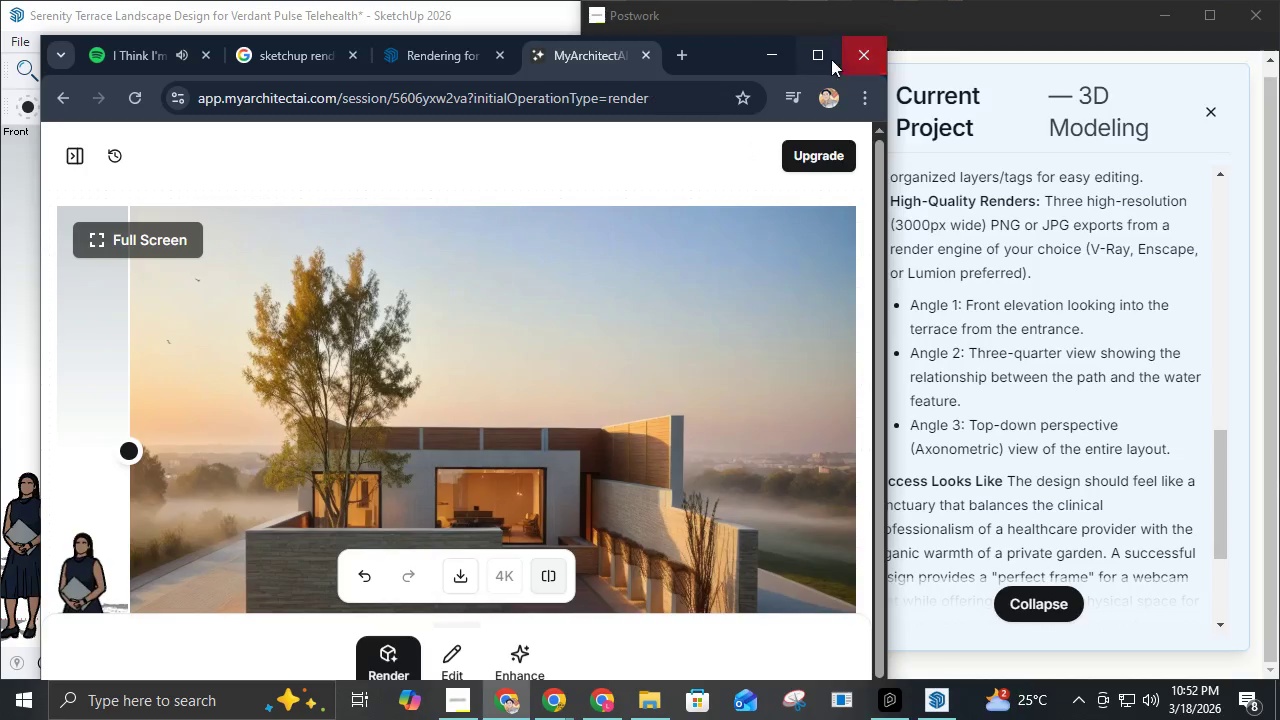 
left_click([820, 62])
 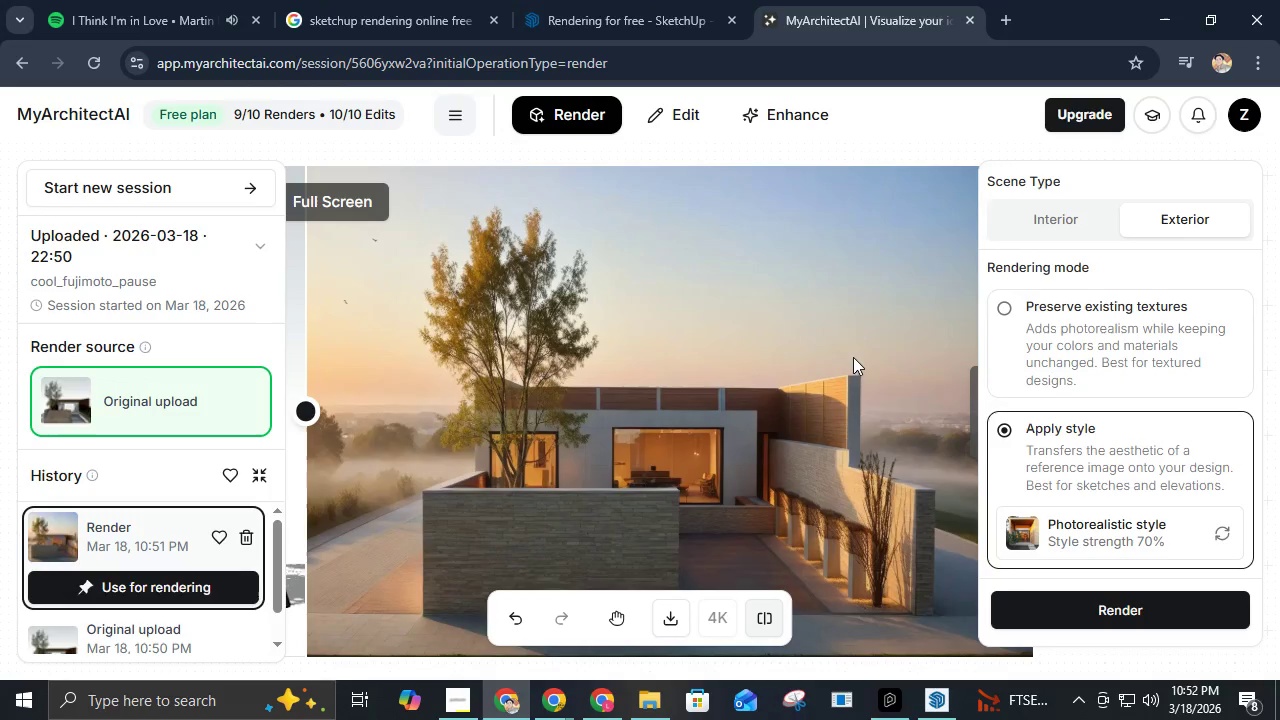 
scroll: coordinate [1083, 463], scroll_direction: down, amount: 9.0
 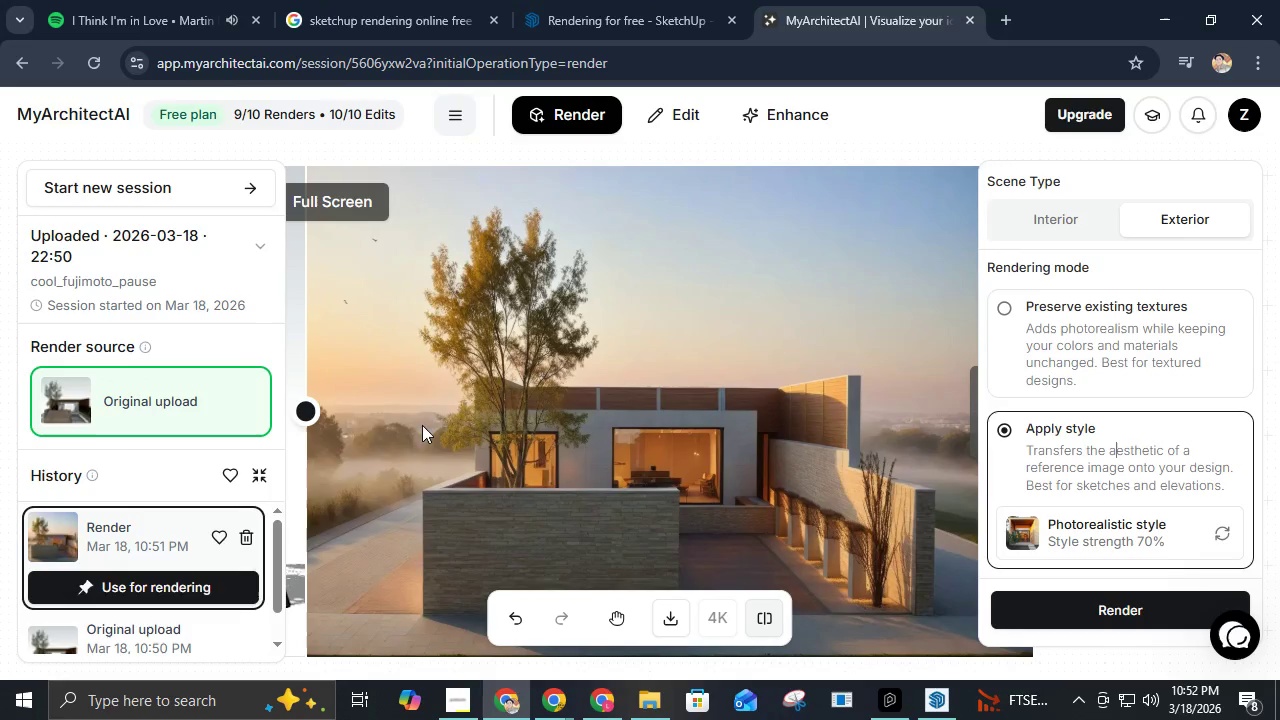 
left_click_drag(start_coordinate=[308, 413], to_coordinate=[971, 411])
 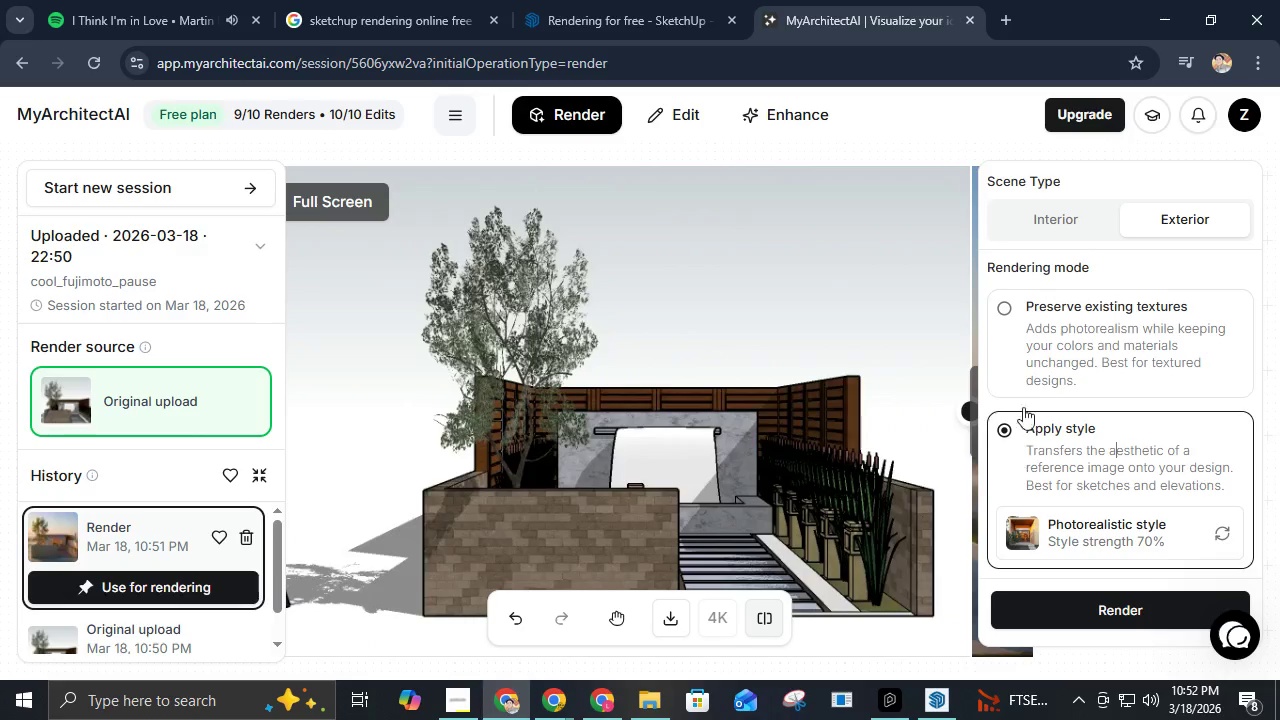 
left_click([1023, 351])
 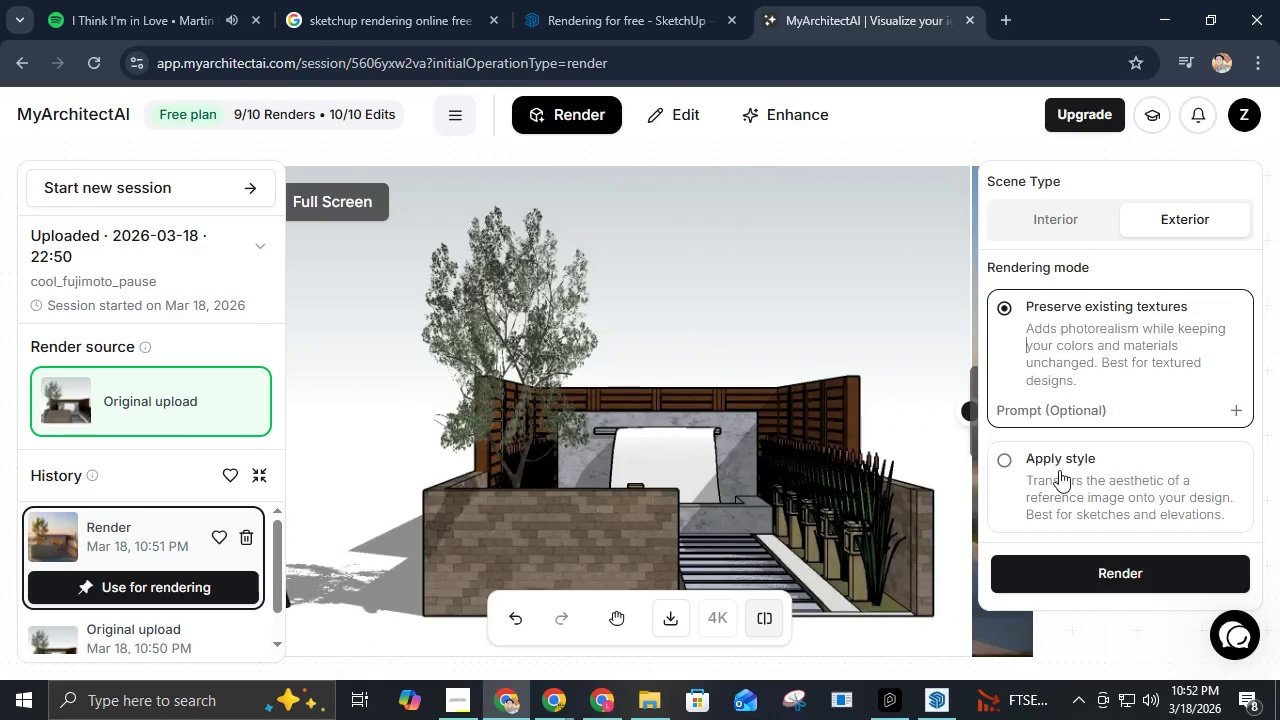 
left_click([1059, 476])
 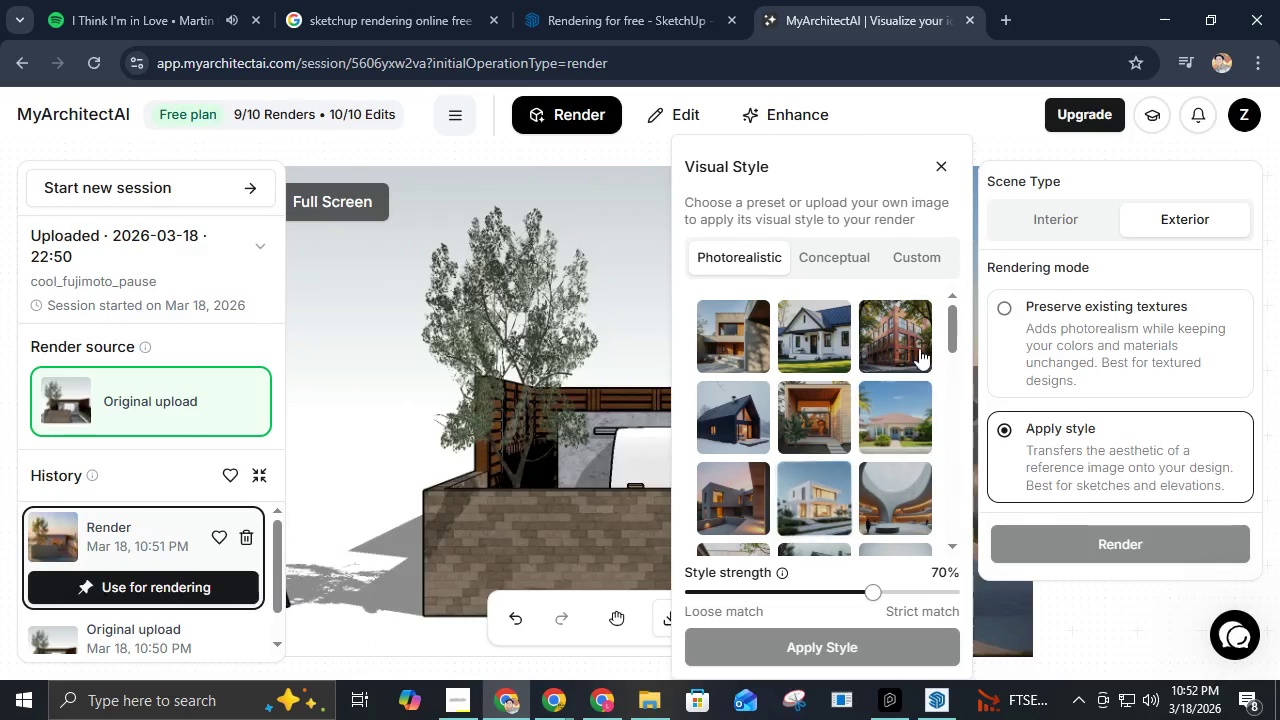 
scroll: coordinate [939, 505], scroll_direction: down, amount: 4.0
 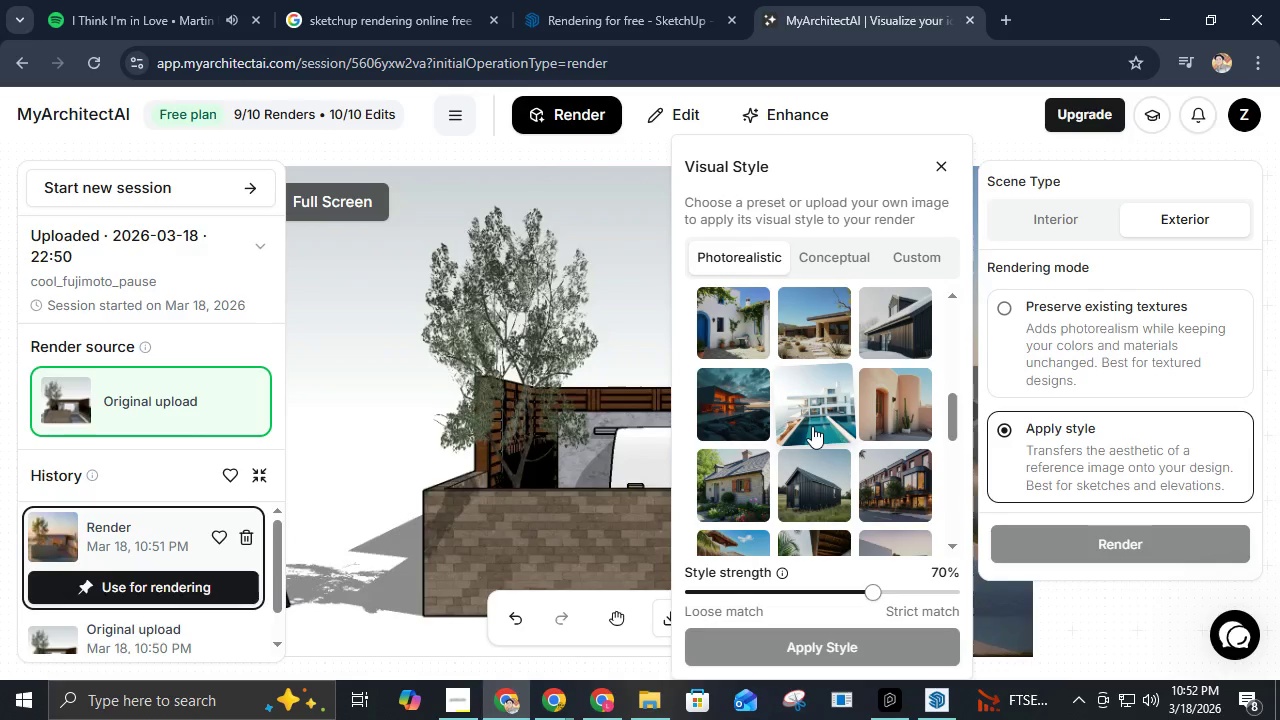 
left_click([812, 426])
 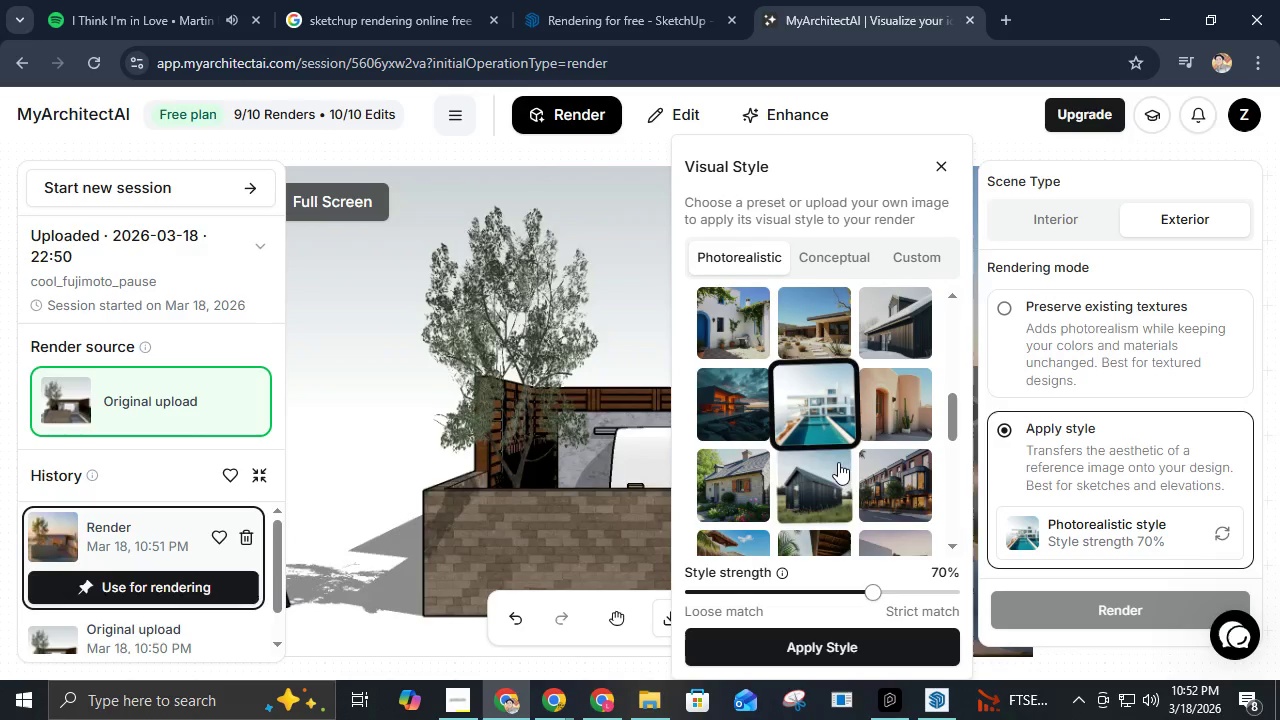 
scroll: coordinate [840, 466], scroll_direction: down, amount: 3.0
 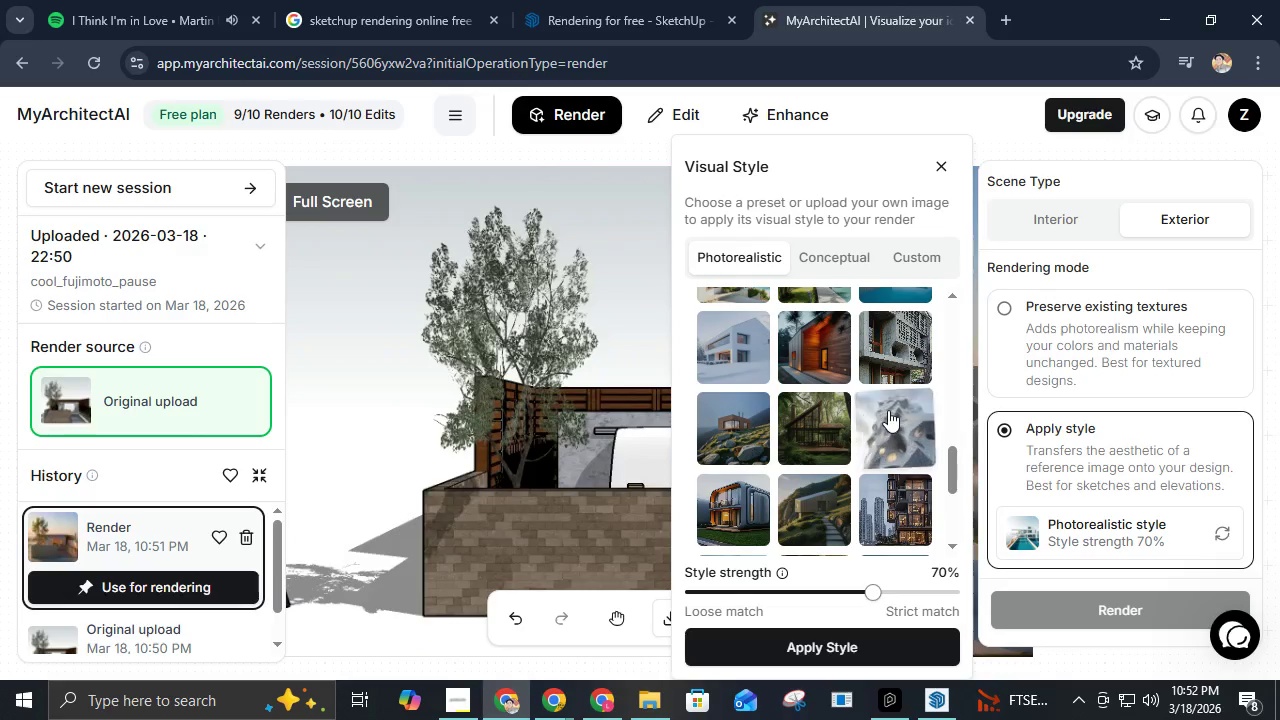 
scroll: coordinate [888, 410], scroll_direction: up, amount: 2.0
 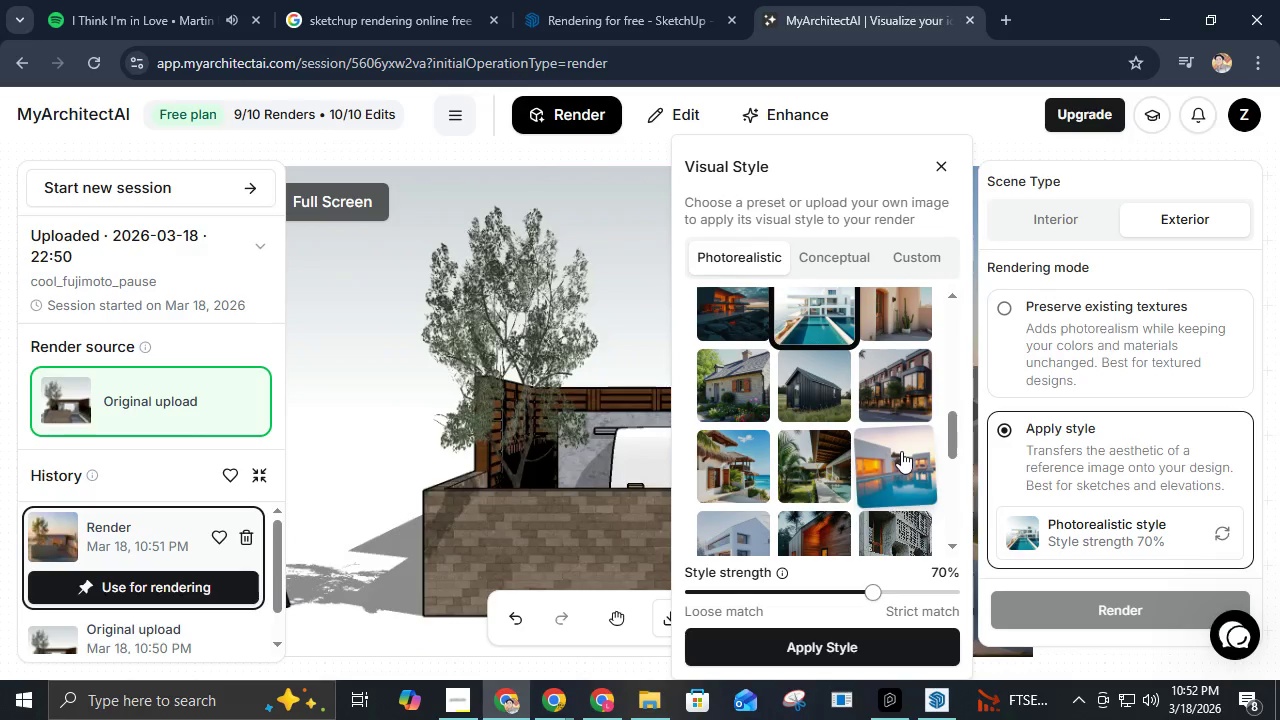 
scroll: coordinate [901, 451], scroll_direction: down, amount: 2.0
 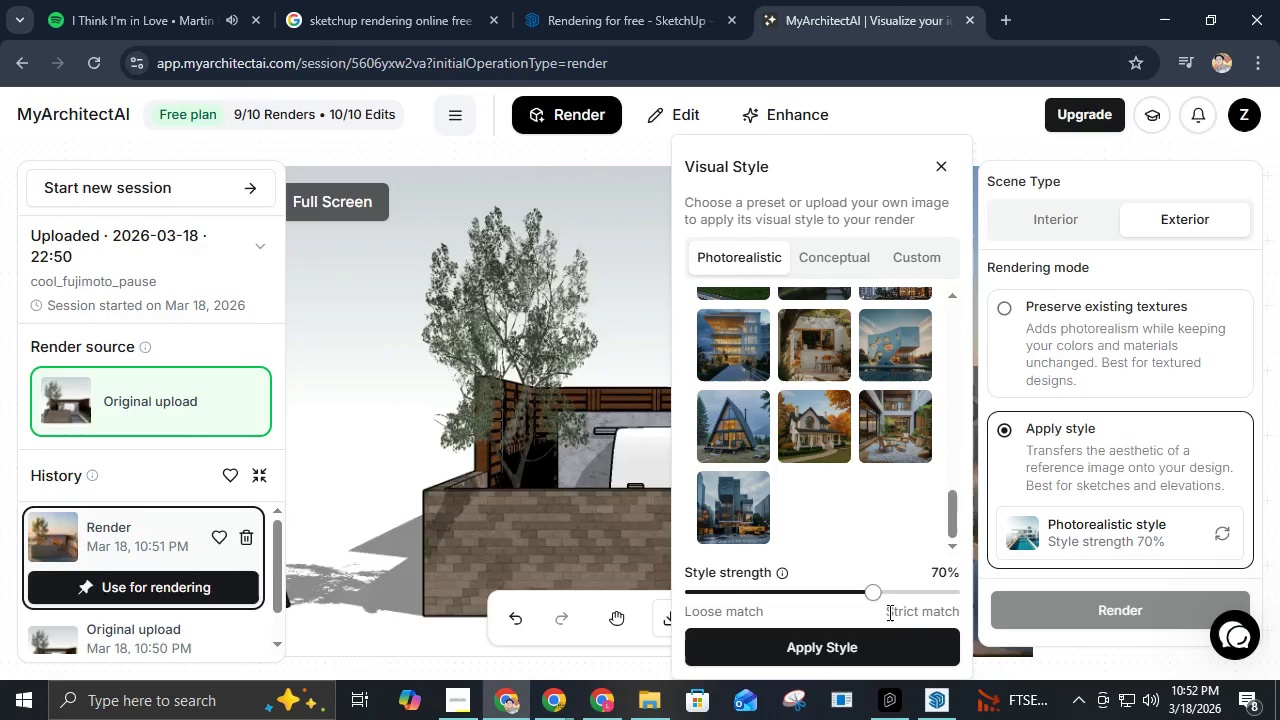 
left_click([891, 634])
 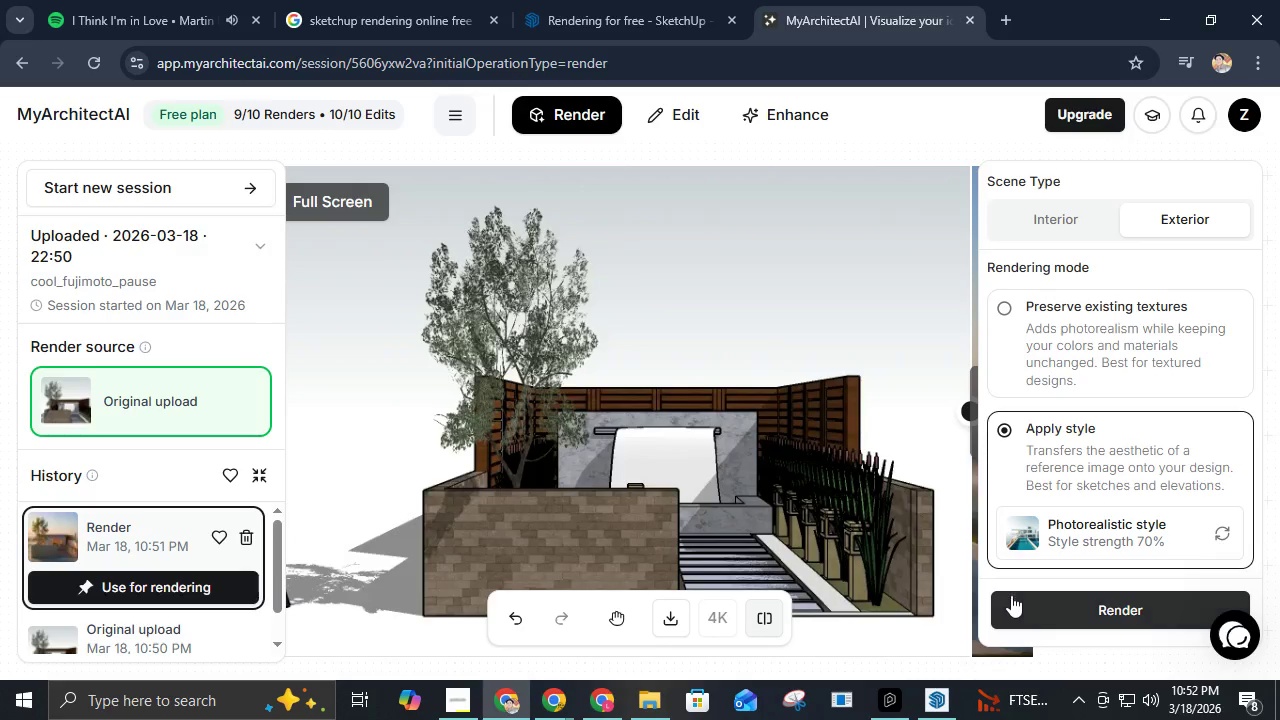 
left_click([1033, 613])
 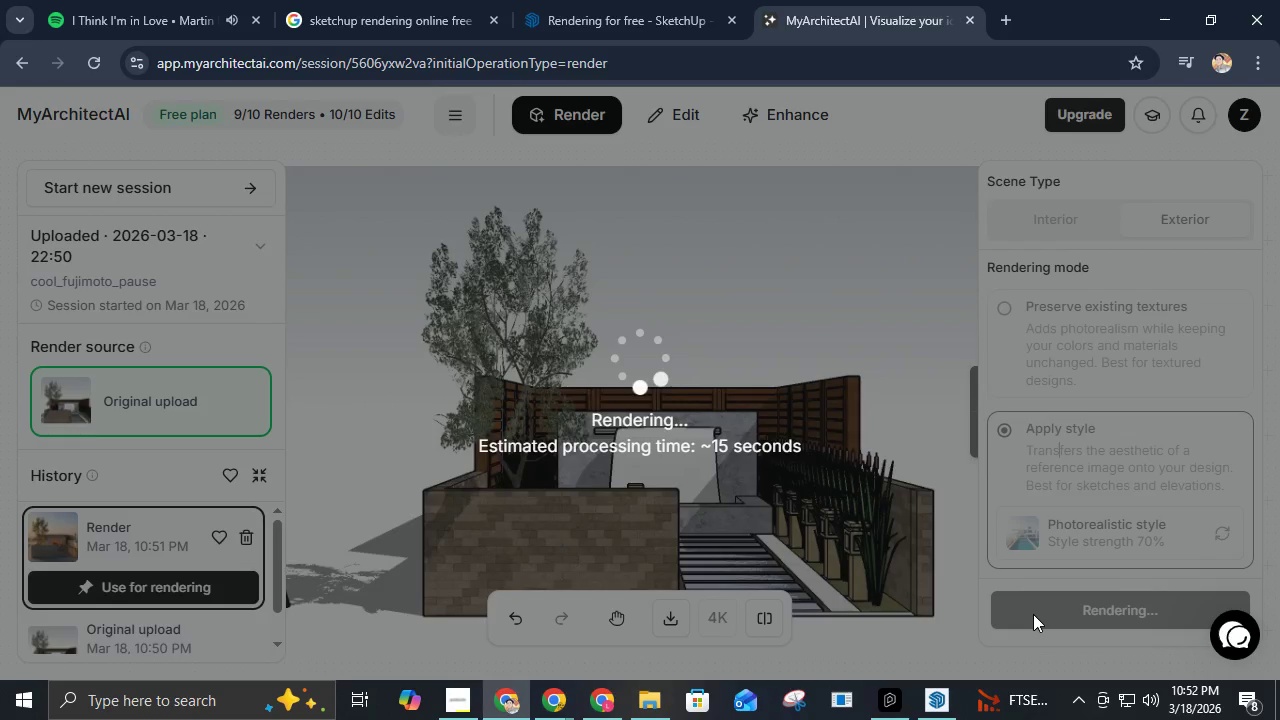 
wait(17.23)
 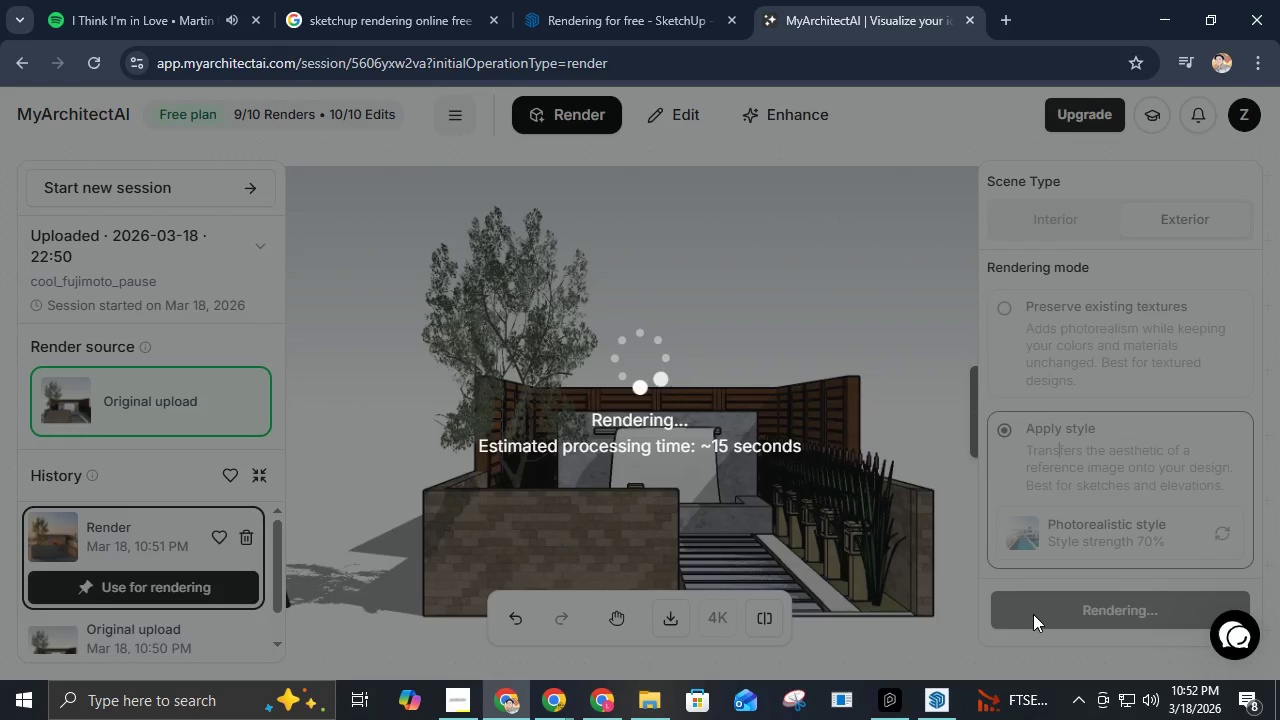 
left_click_drag(start_coordinate=[638, 407], to_coordinate=[351, 391])
 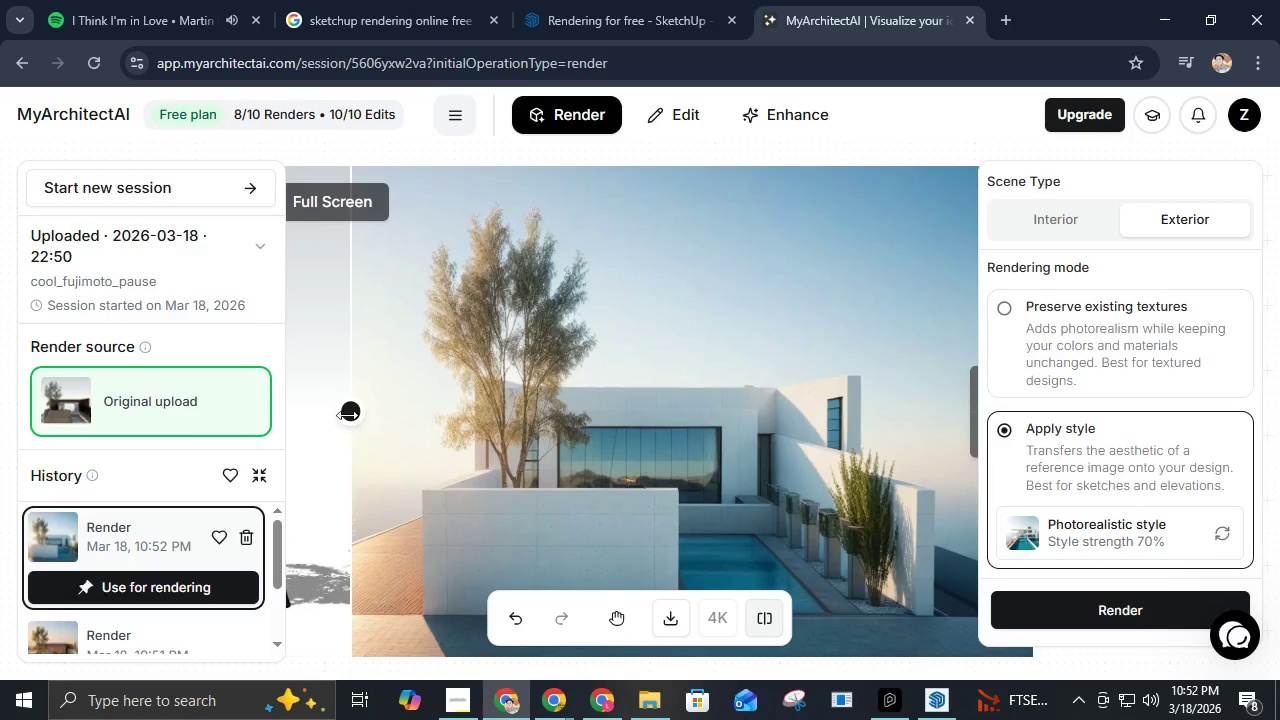 
left_click_drag(start_coordinate=[344, 403], to_coordinate=[892, 399])
 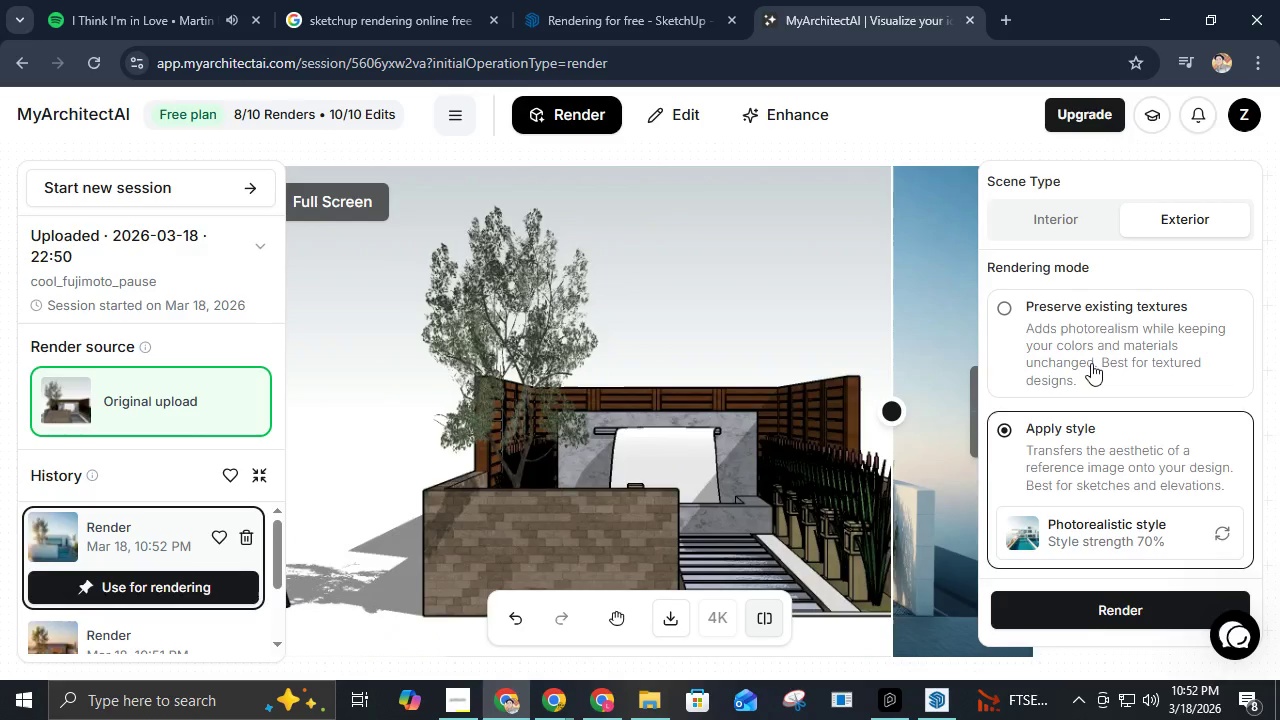 
left_click([1091, 363])
 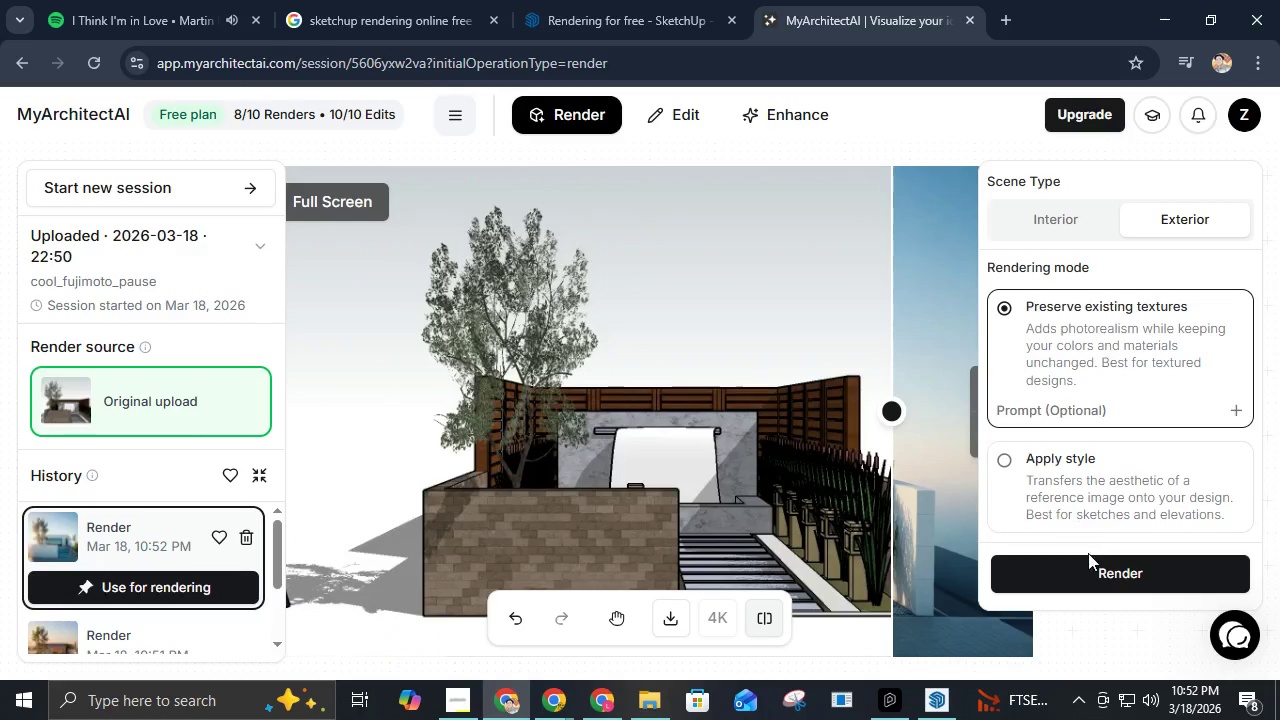 
left_click([1097, 567])
 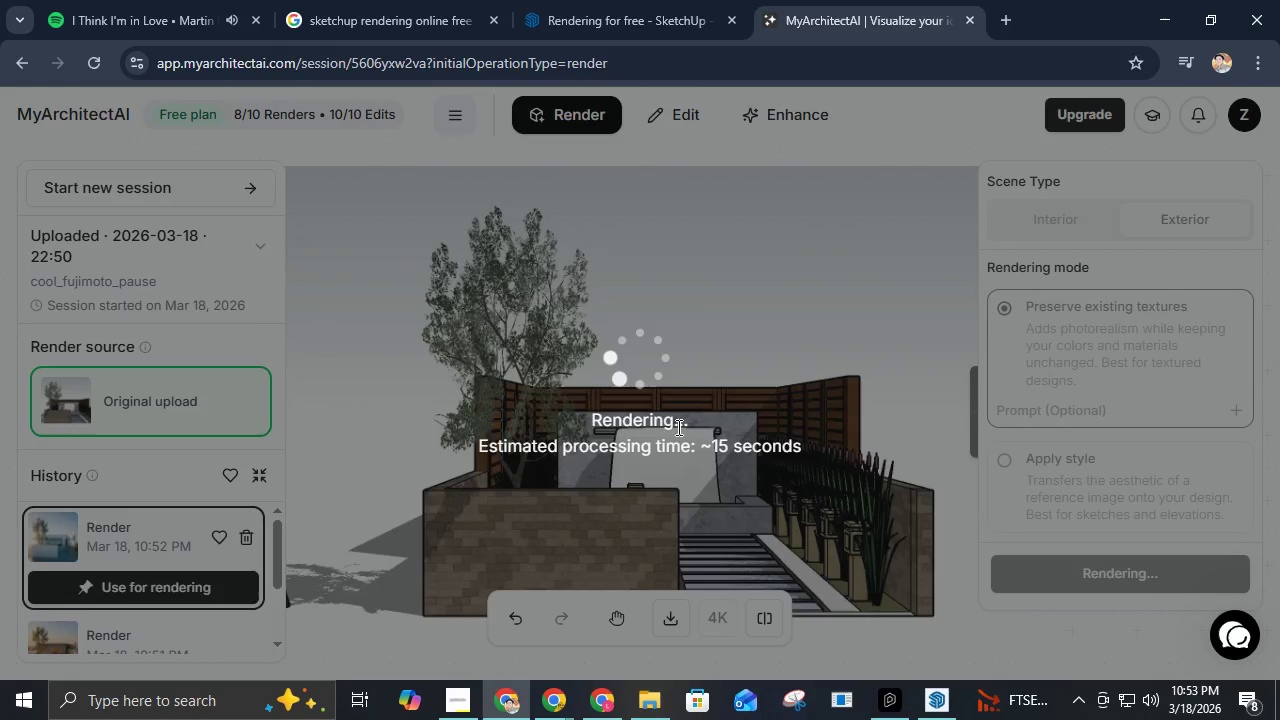 
wait(23.94)
 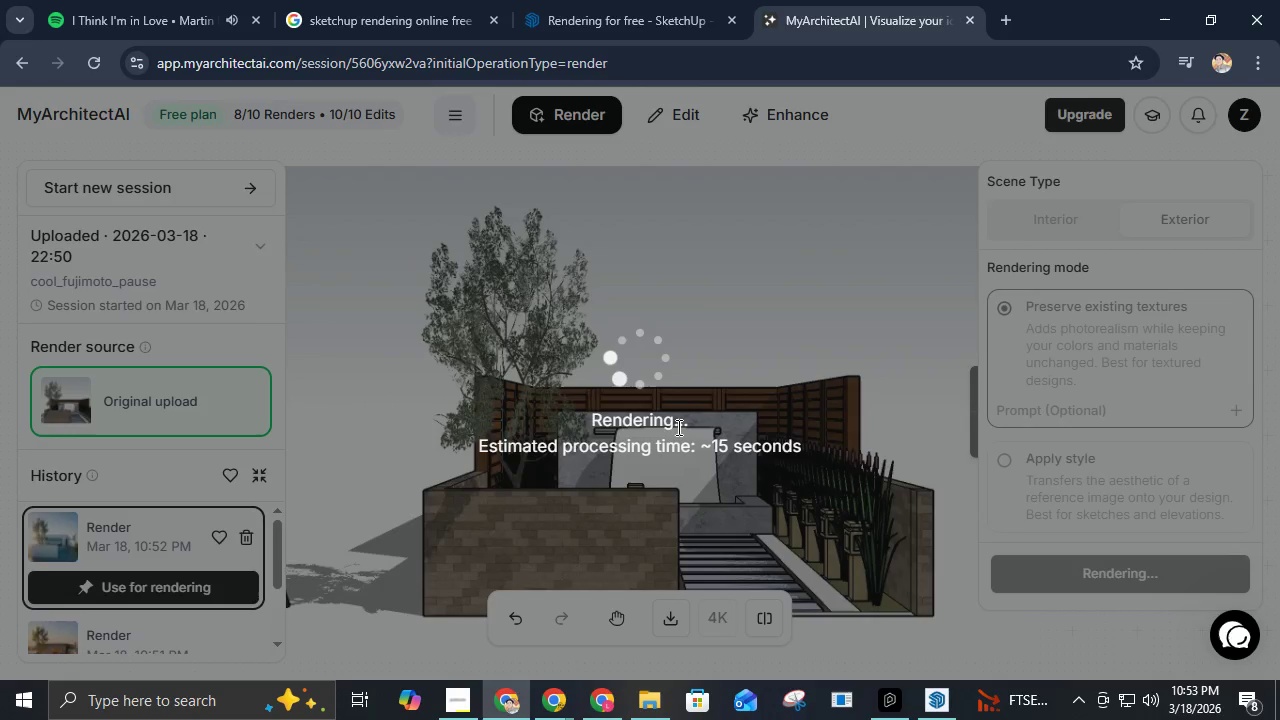 
left_click_drag(start_coordinate=[629, 413], to_coordinate=[270, 406])
 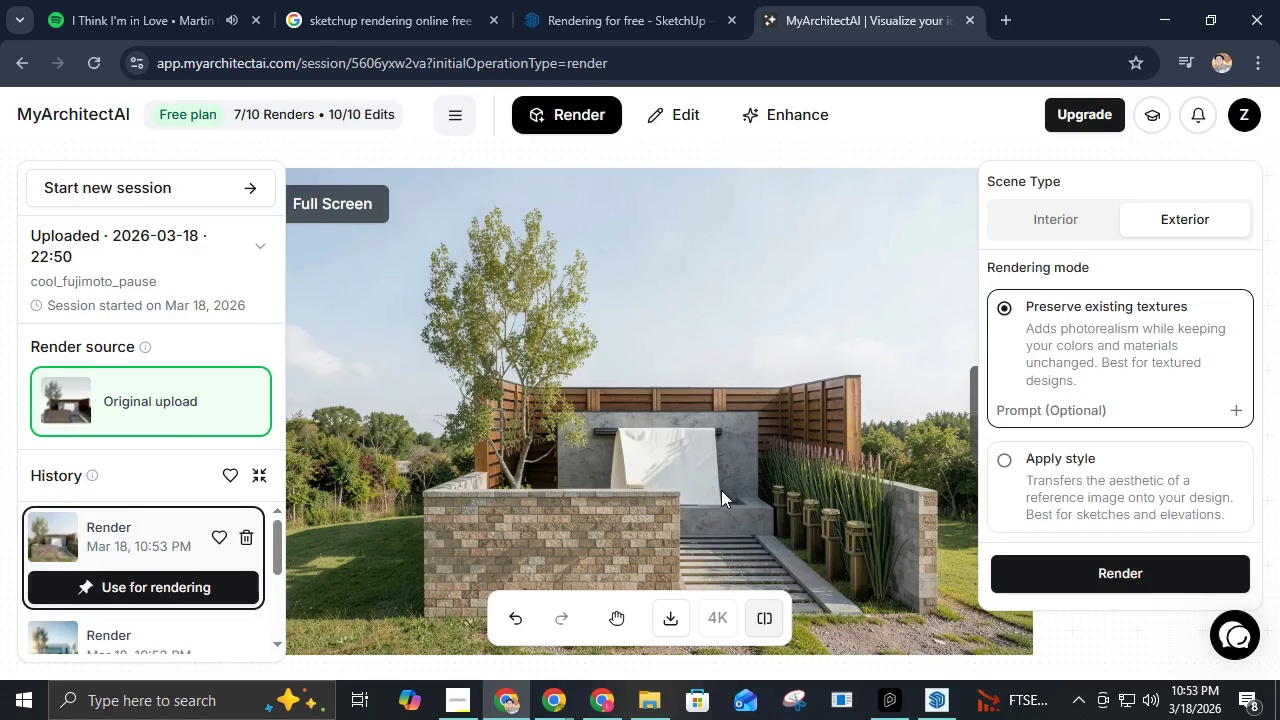 
scroll: coordinate [721, 490], scroll_direction: up, amount: 4.0